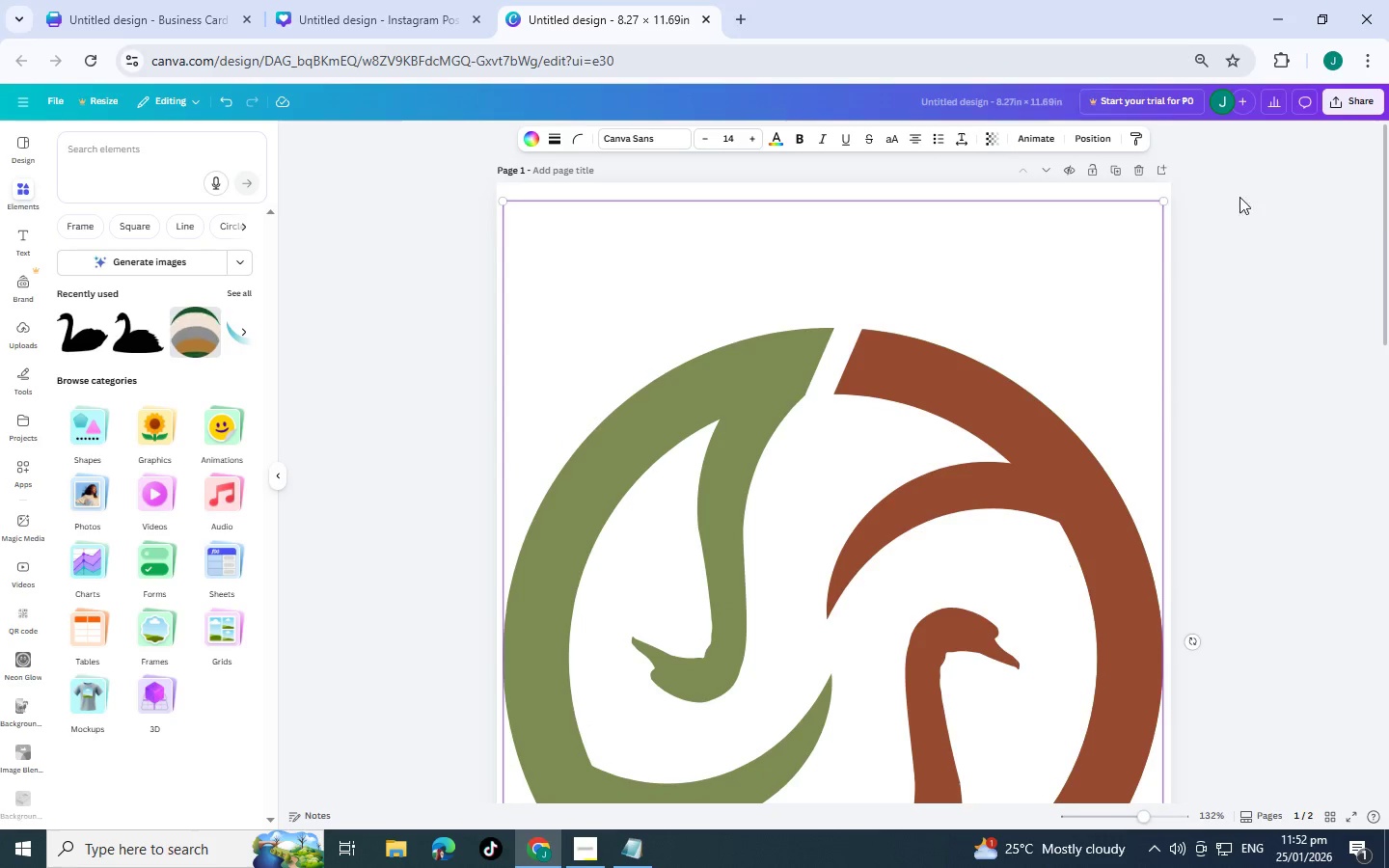 
left_click([1358, 220])
 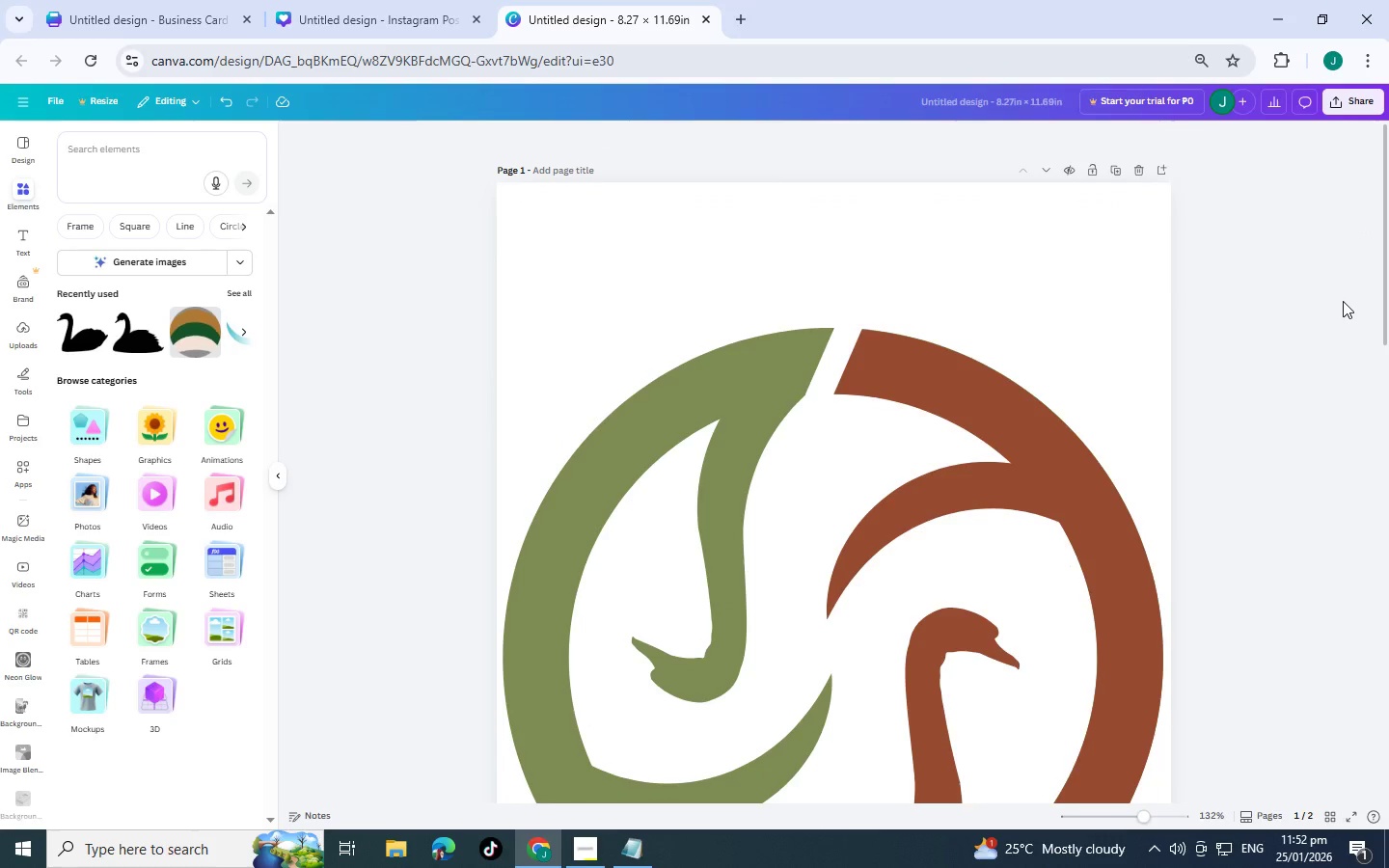 
scroll: coordinate [1227, 461], scroll_direction: down, amount: 2.0
 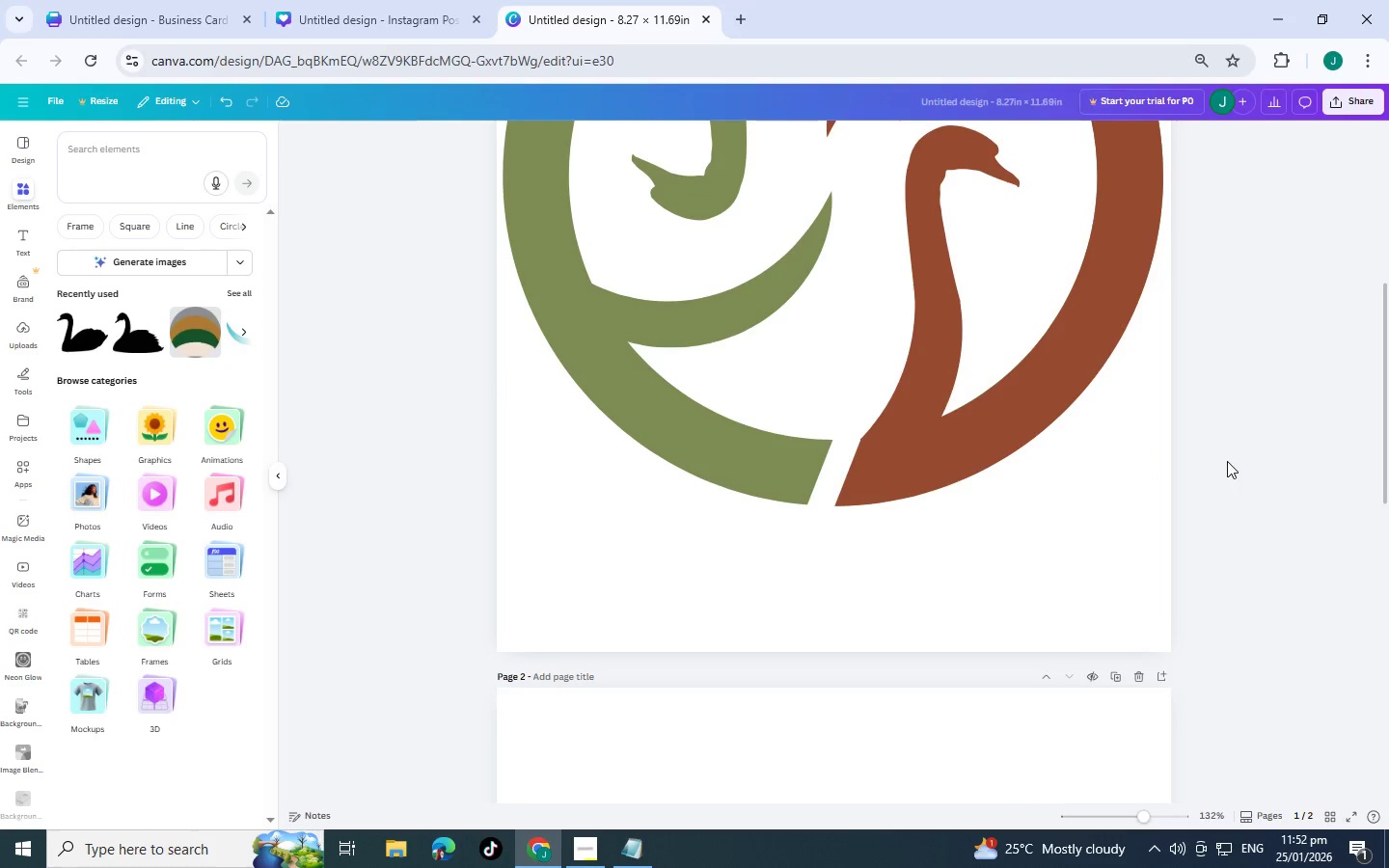 
scroll: coordinate [1227, 461], scroll_direction: up, amount: 3.0
 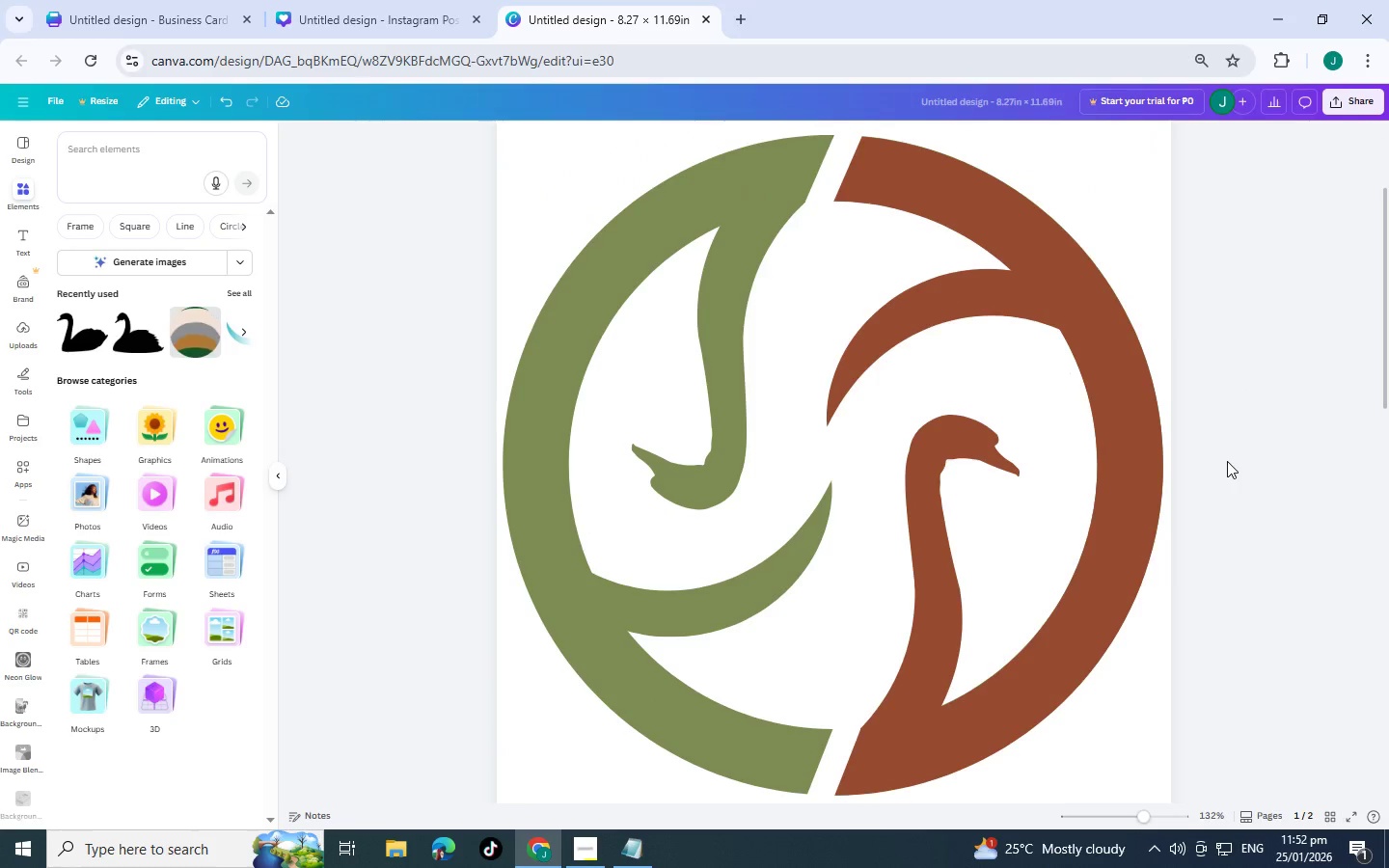 
scroll: coordinate [1227, 461], scroll_direction: down, amount: 1.0
 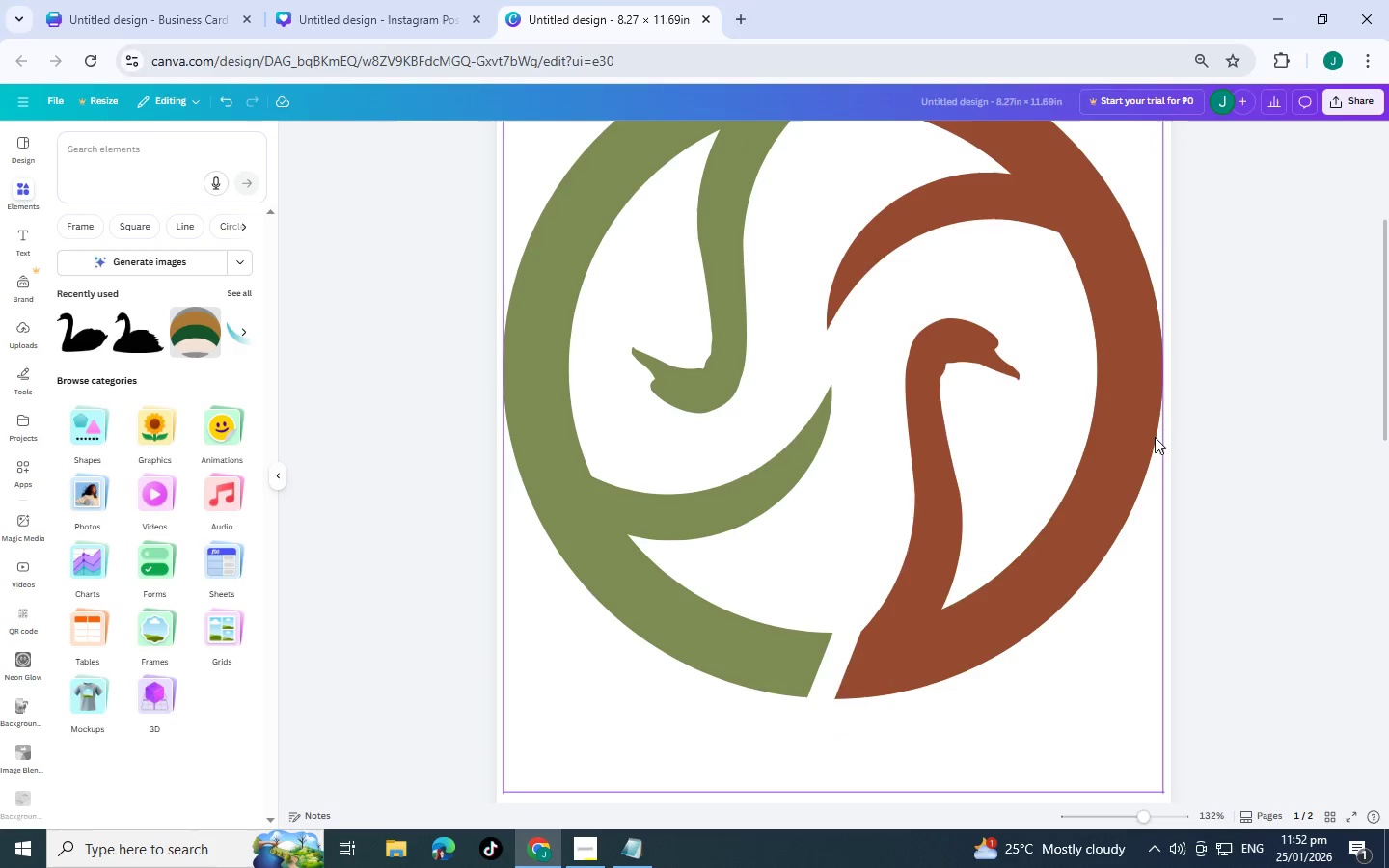 
scroll: coordinate [1175, 485], scroll_direction: up, amount: 1.0
 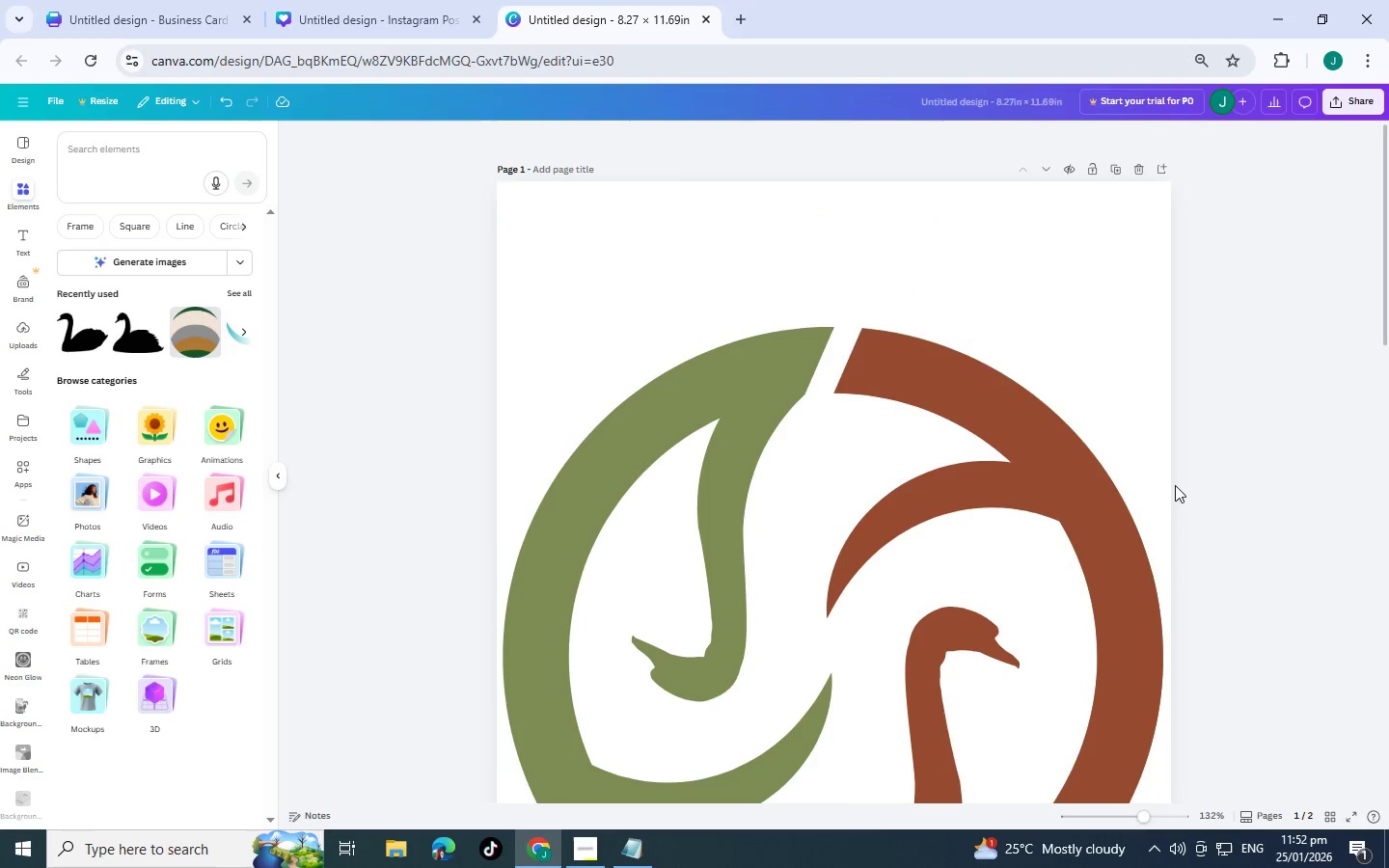 
scroll: coordinate [1177, 483], scroll_direction: down, amount: 4.0
 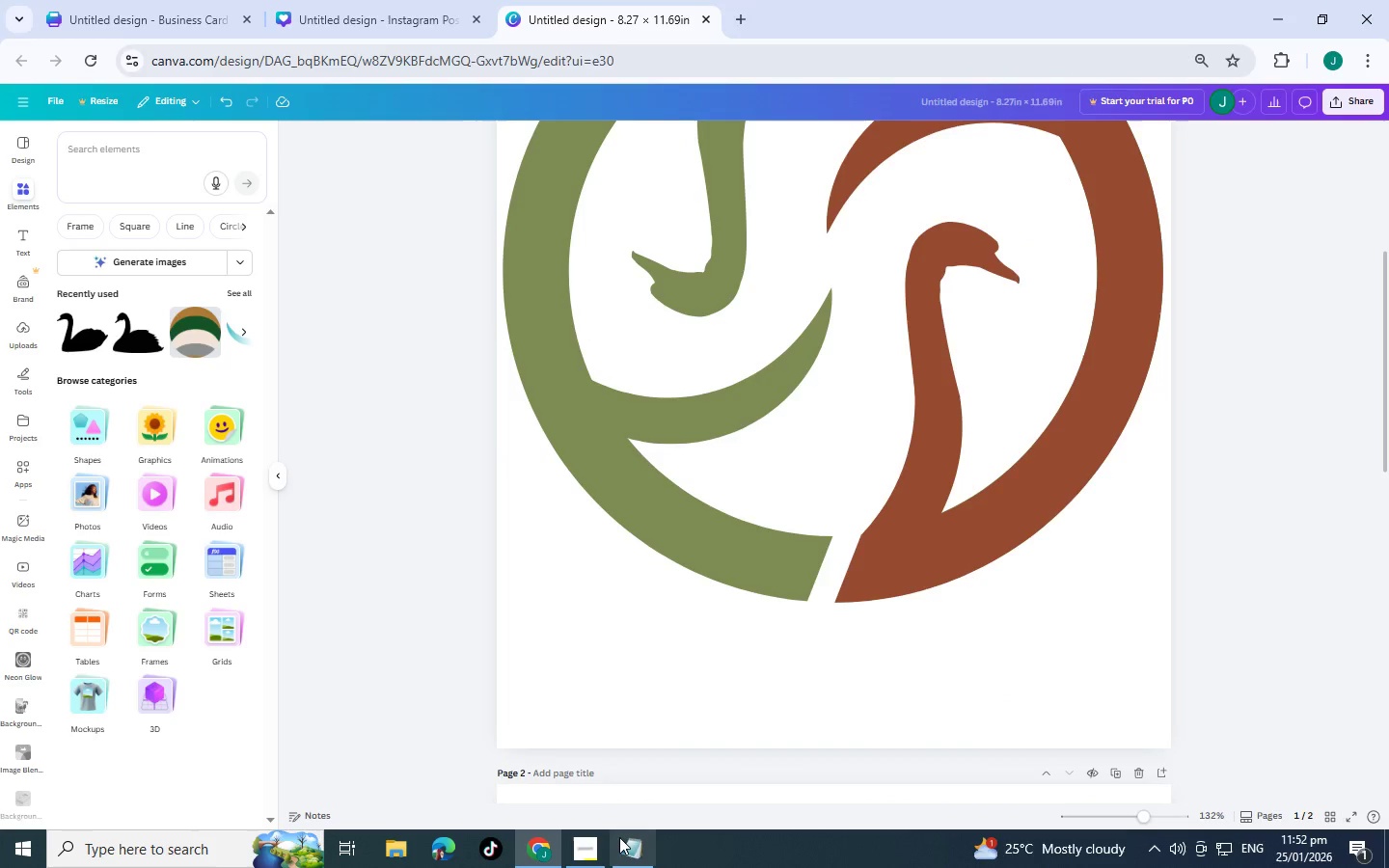 
mouse_move([625, 856])
 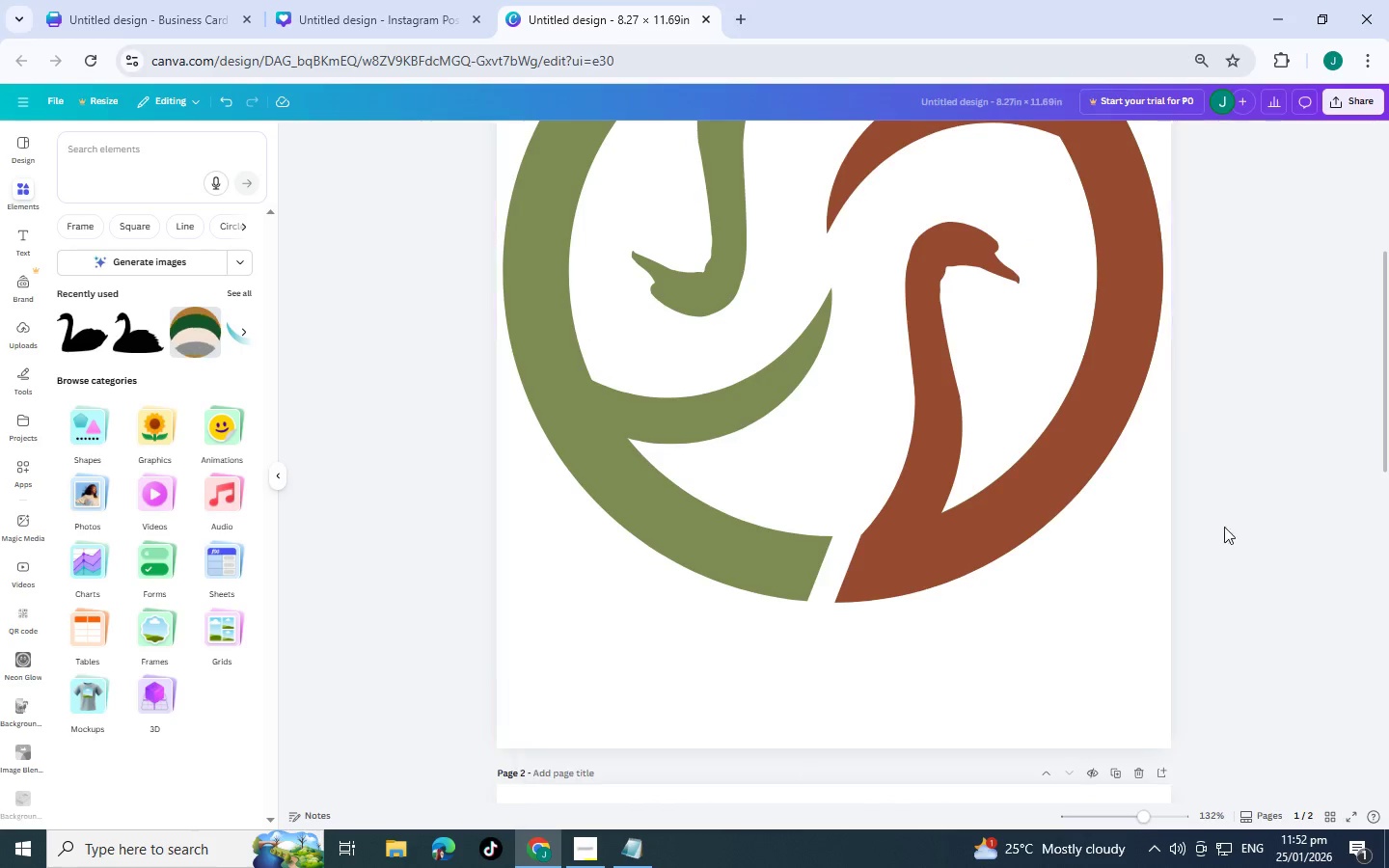 
left_click([1239, 515])